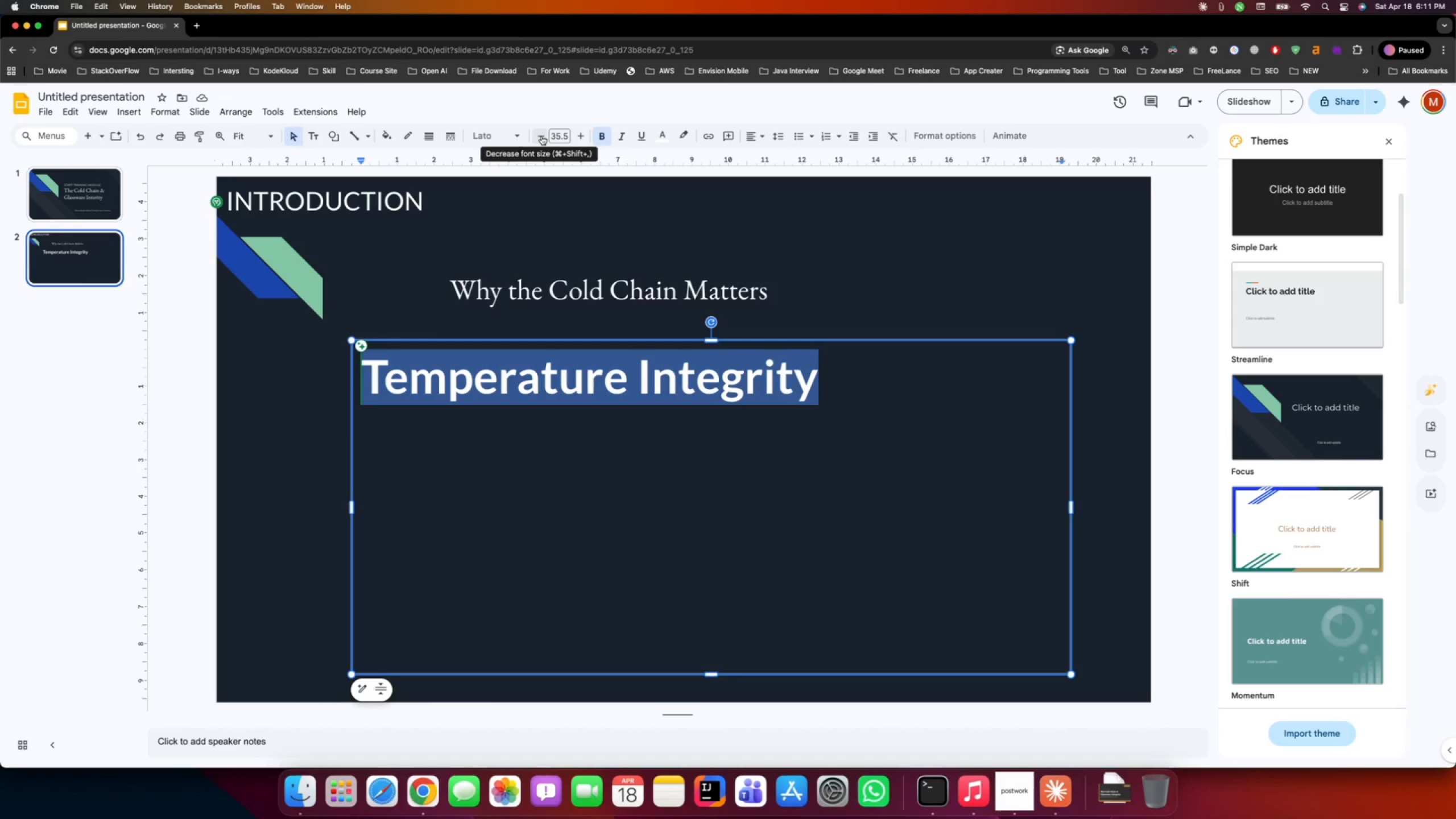 
double_click([541, 136])
 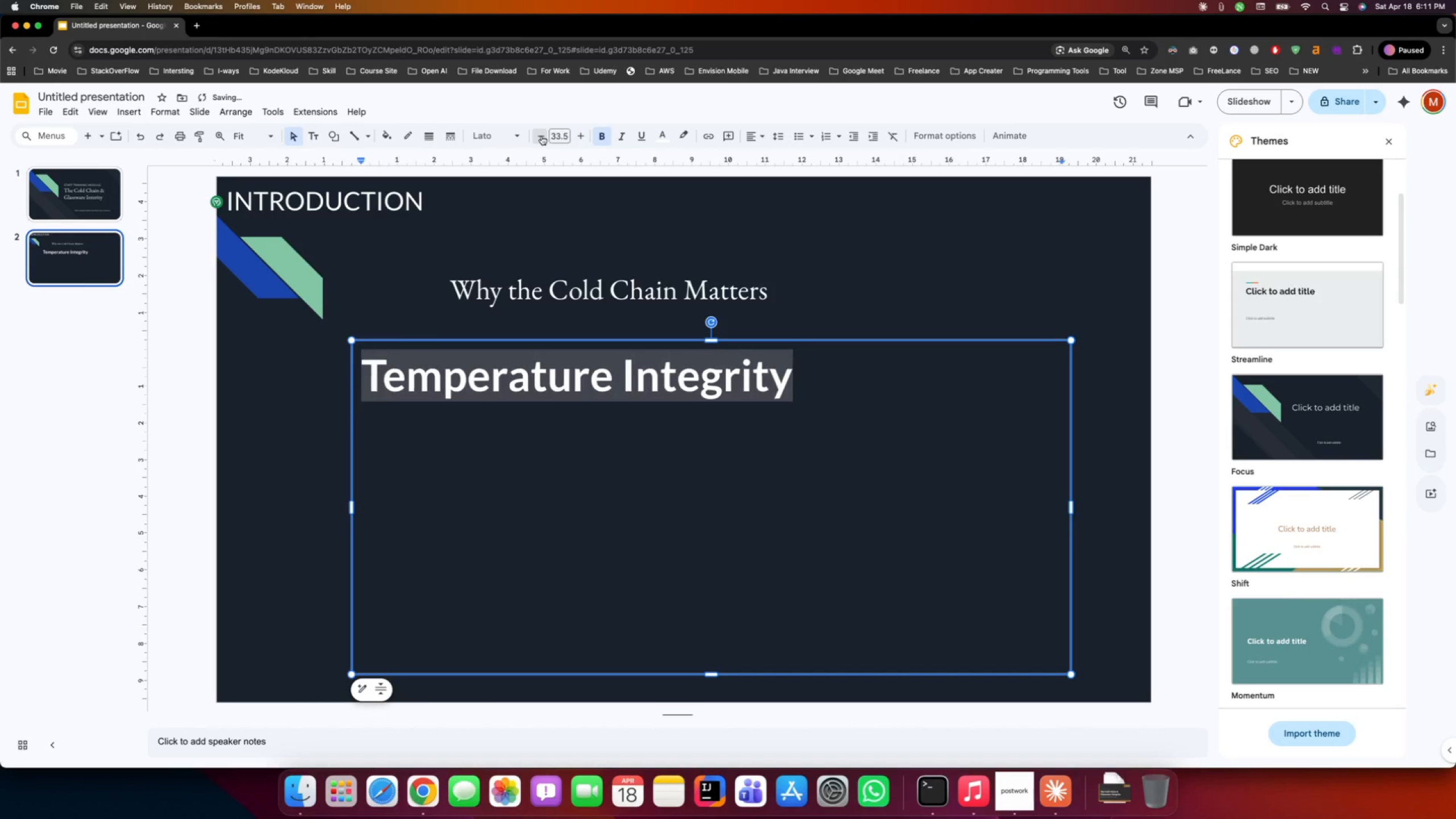 
triple_click([541, 136])
 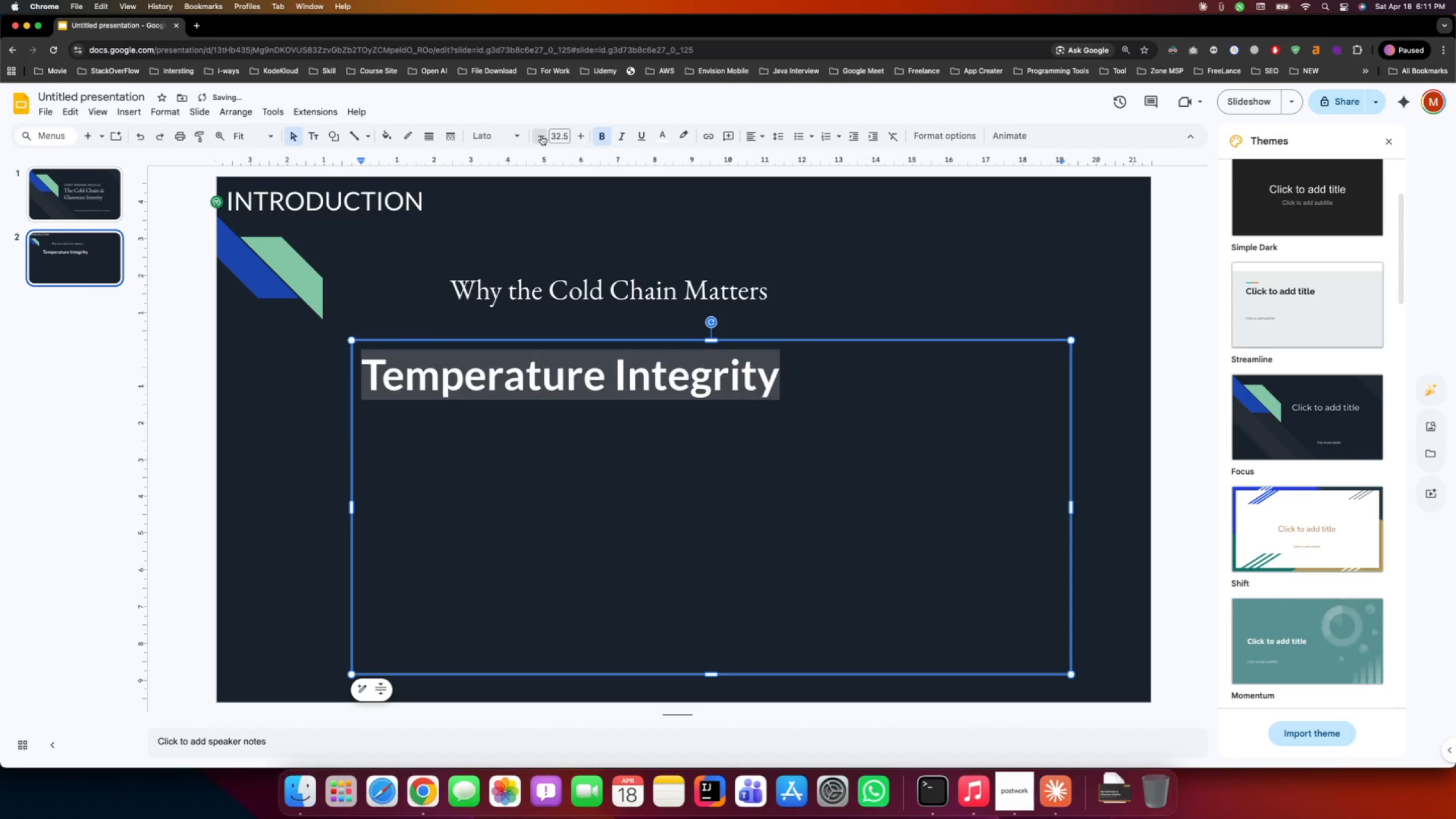 
triple_click([541, 136])
 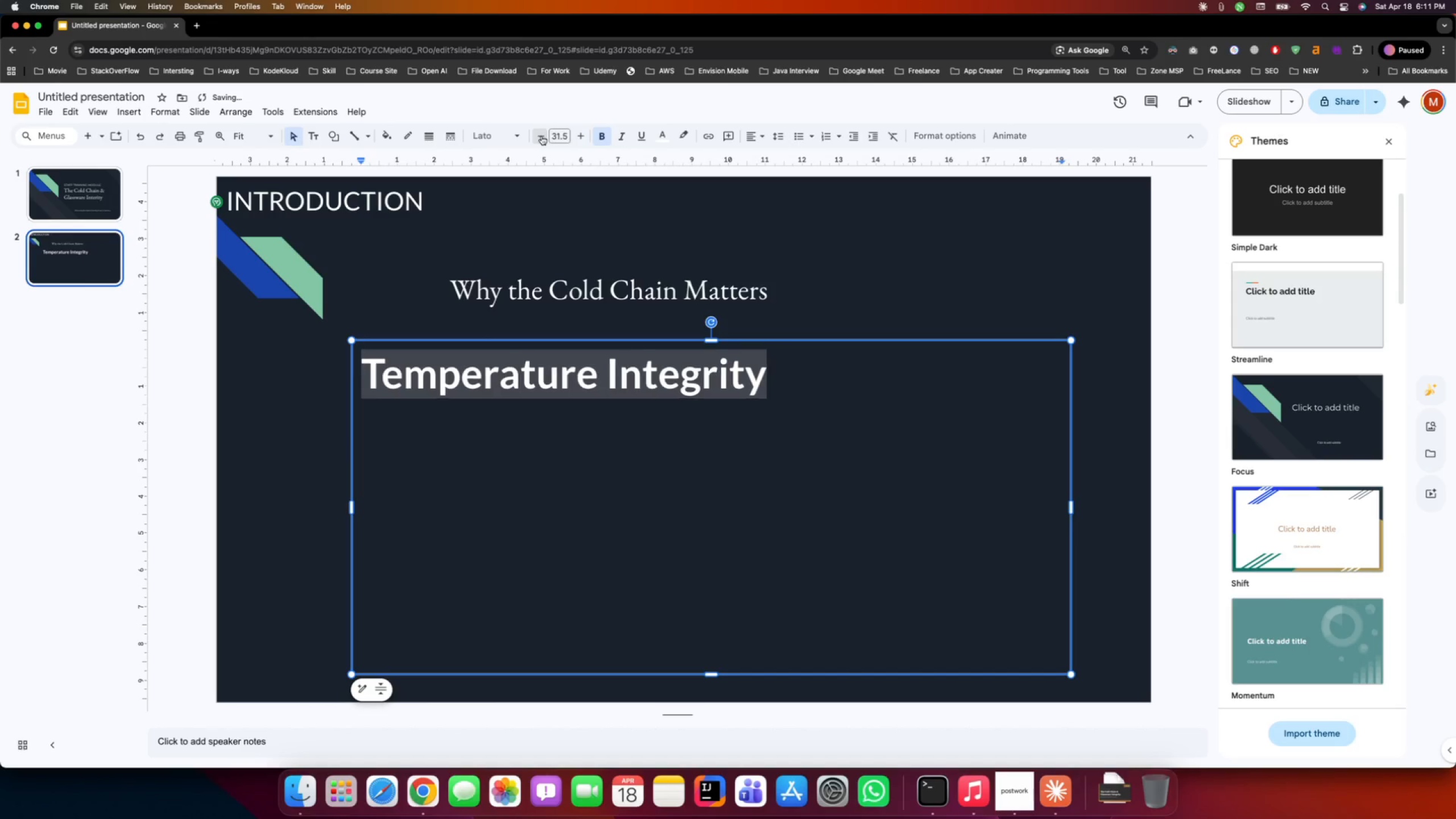 
triple_click([541, 136])
 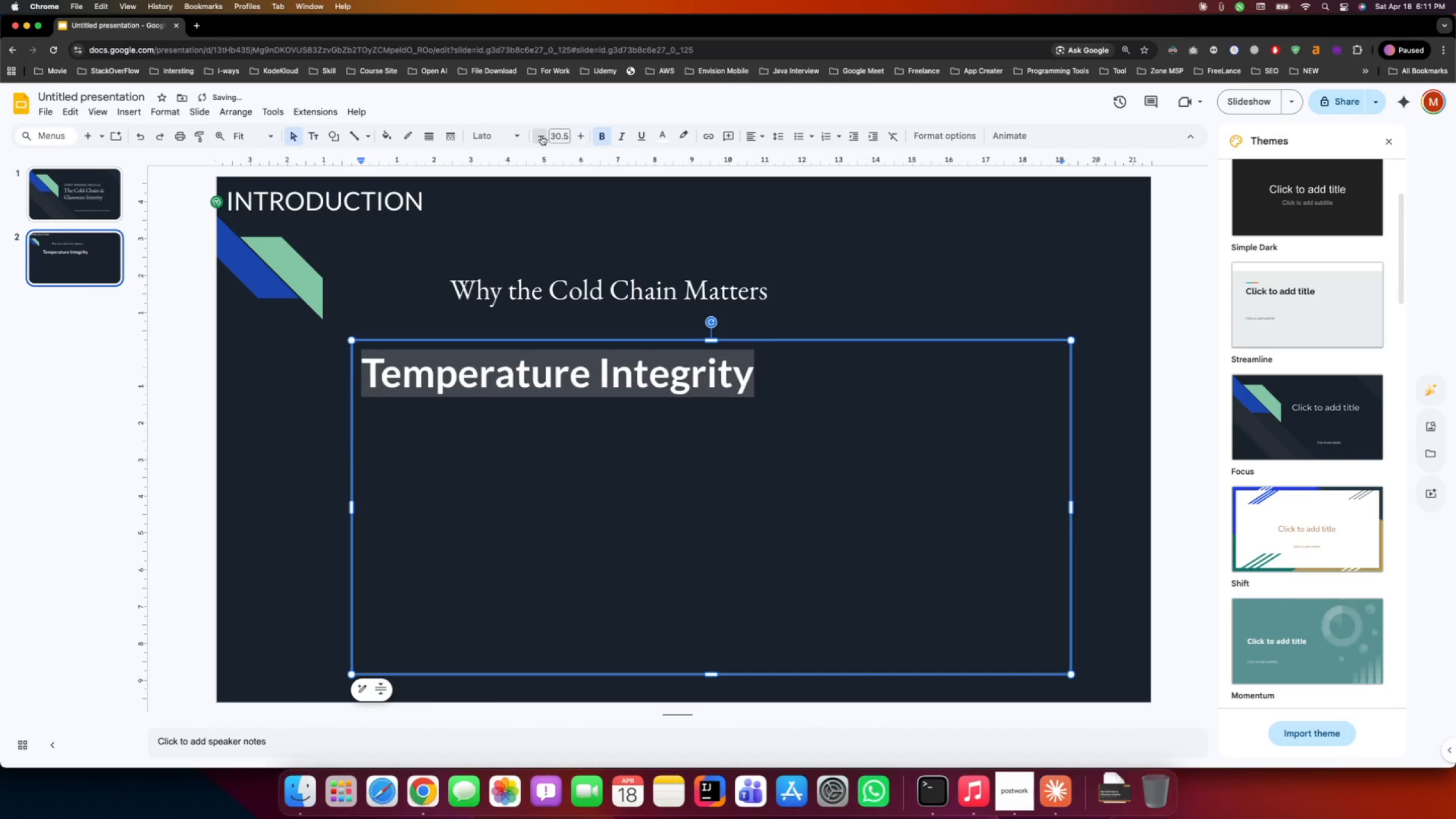 
triple_click([541, 136])
 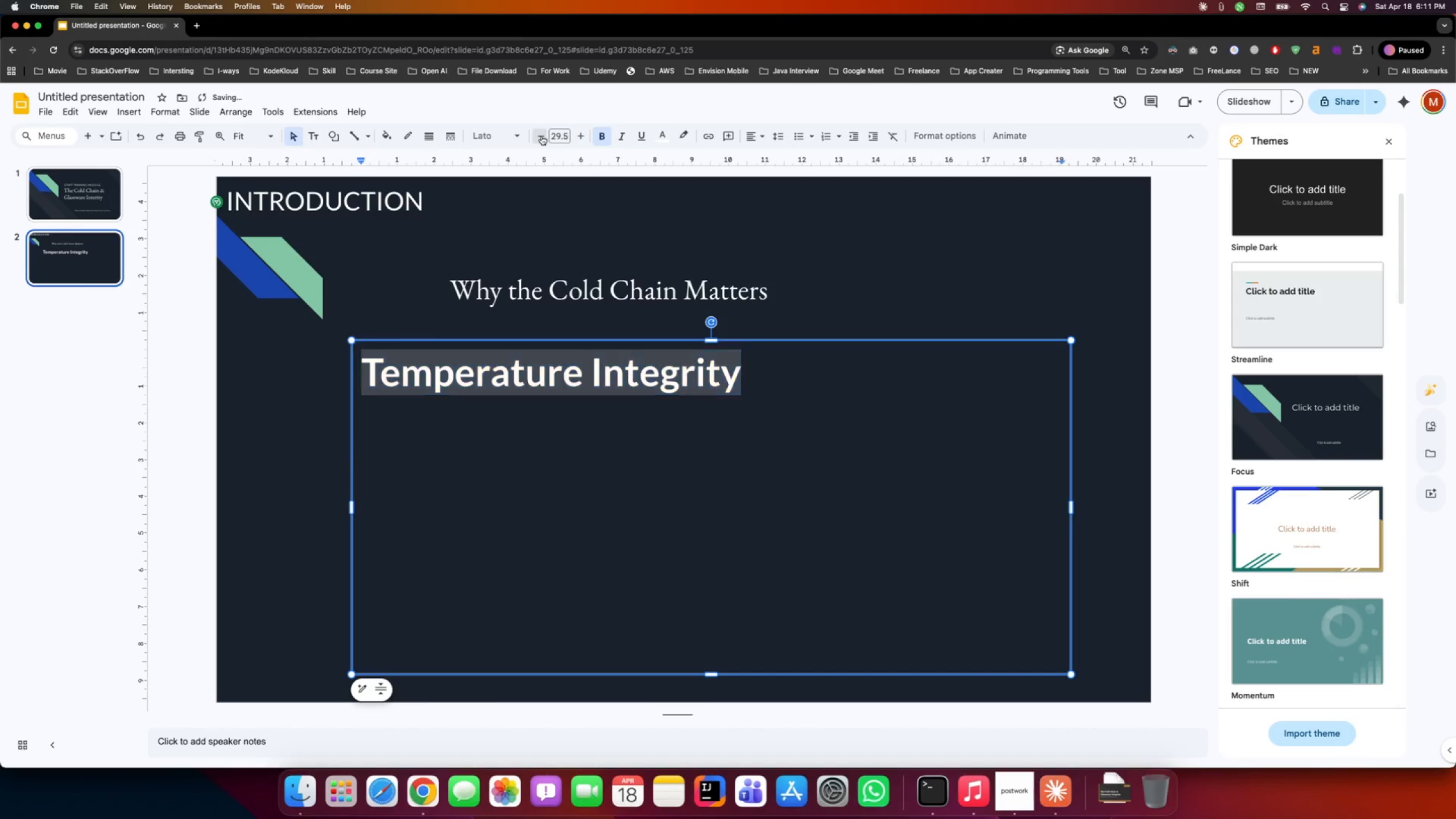 
triple_click([541, 136])
 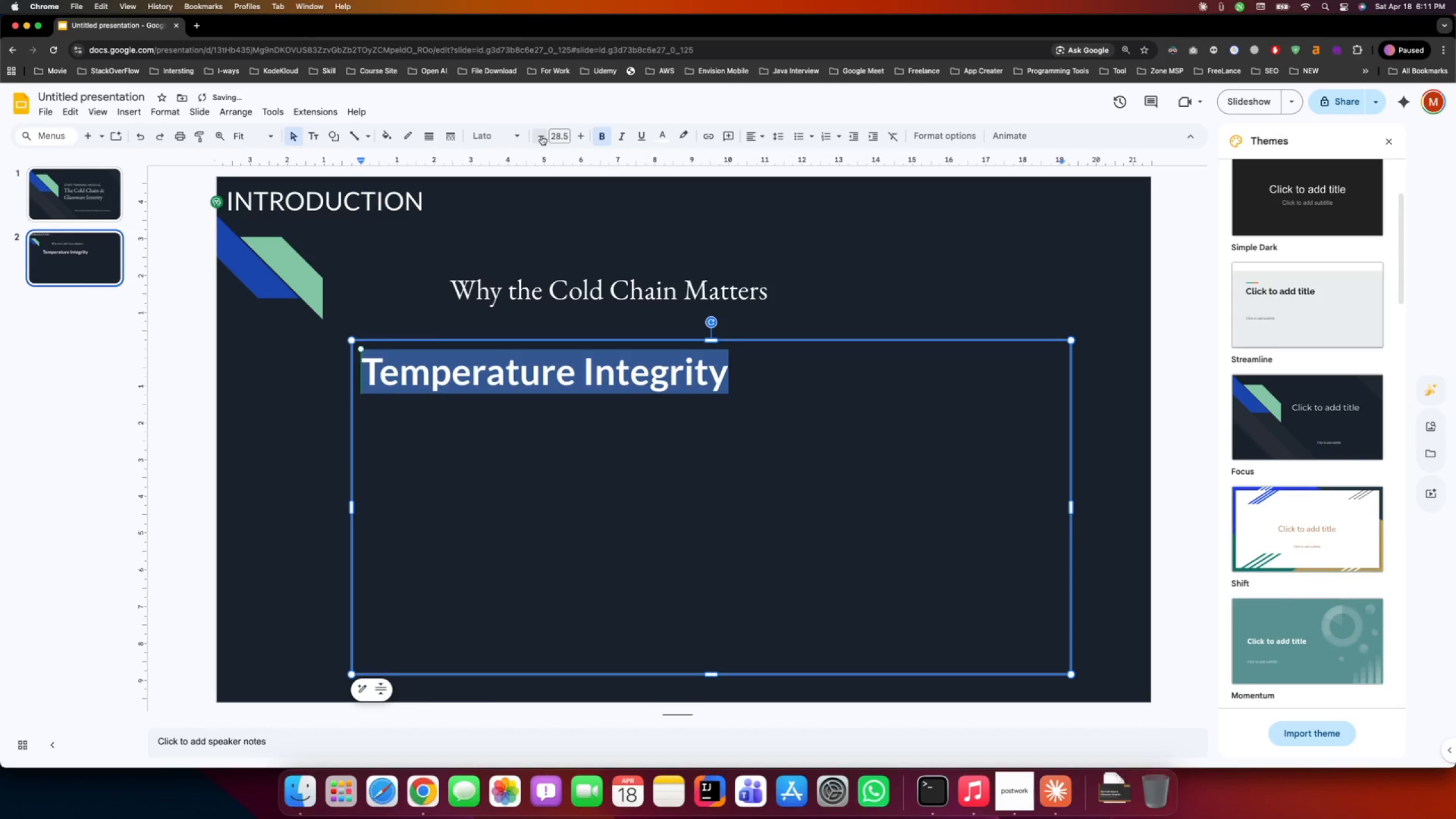 
triple_click([541, 136])
 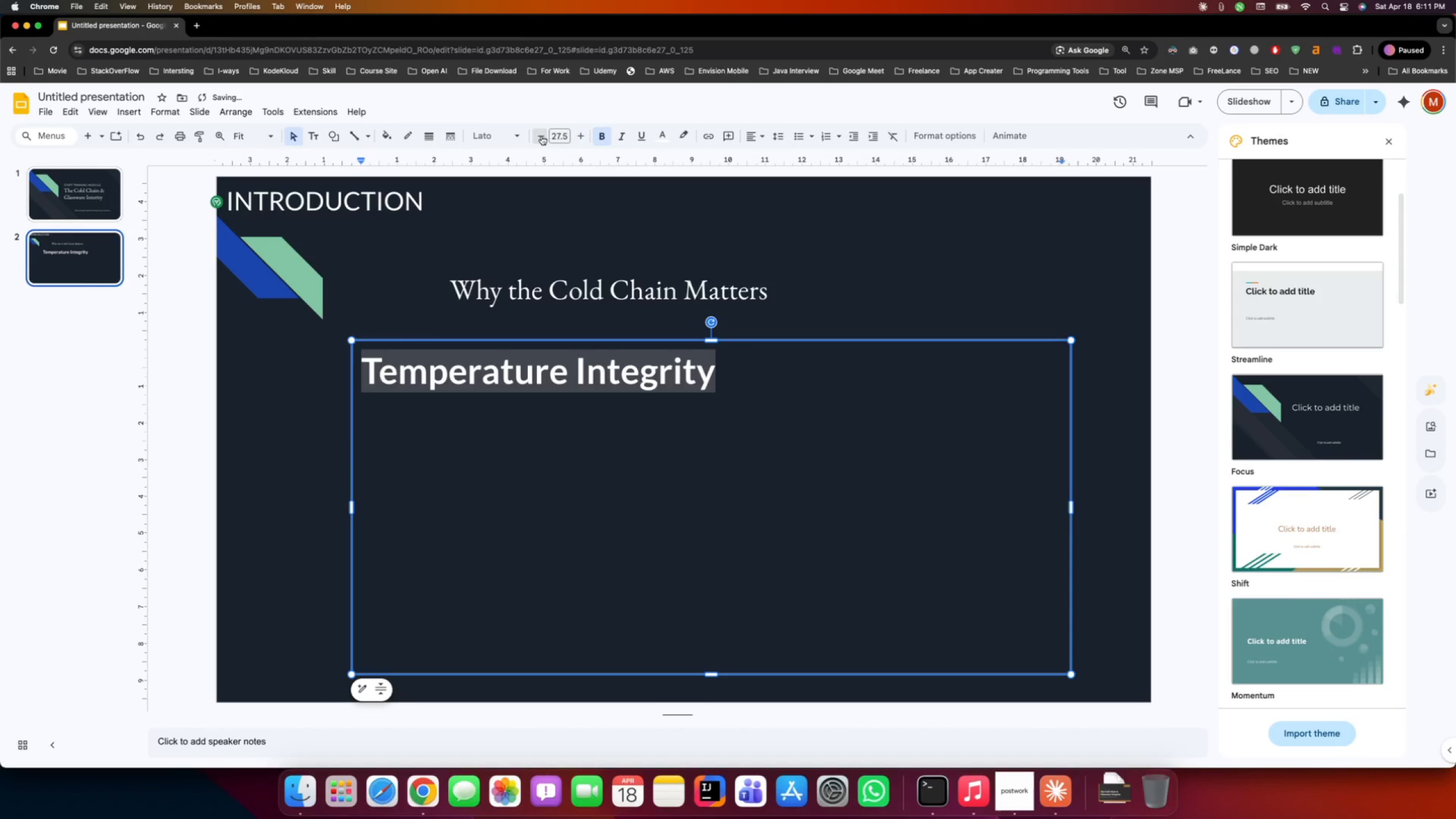 
triple_click([541, 136])
 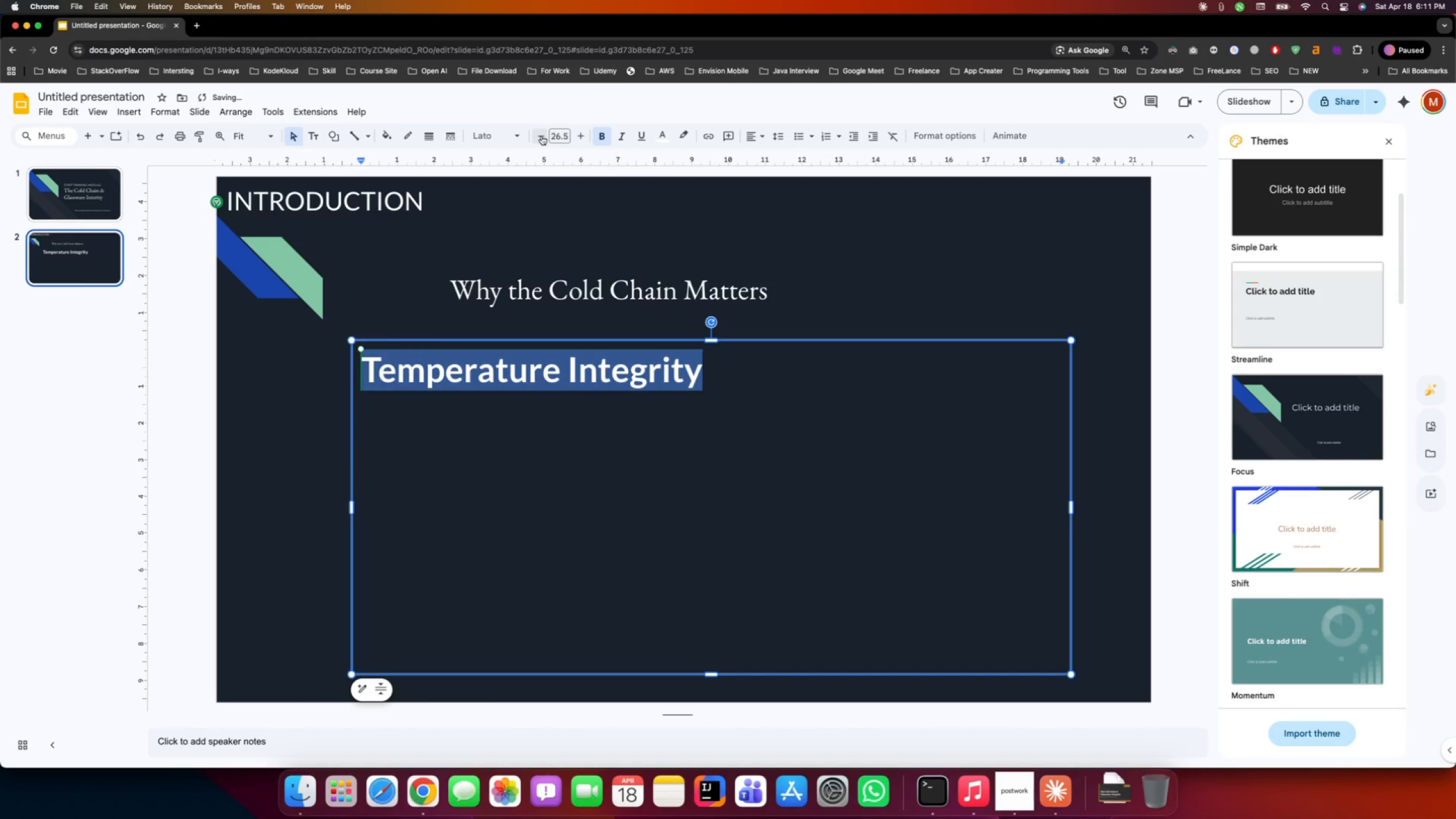 
triple_click([541, 136])
 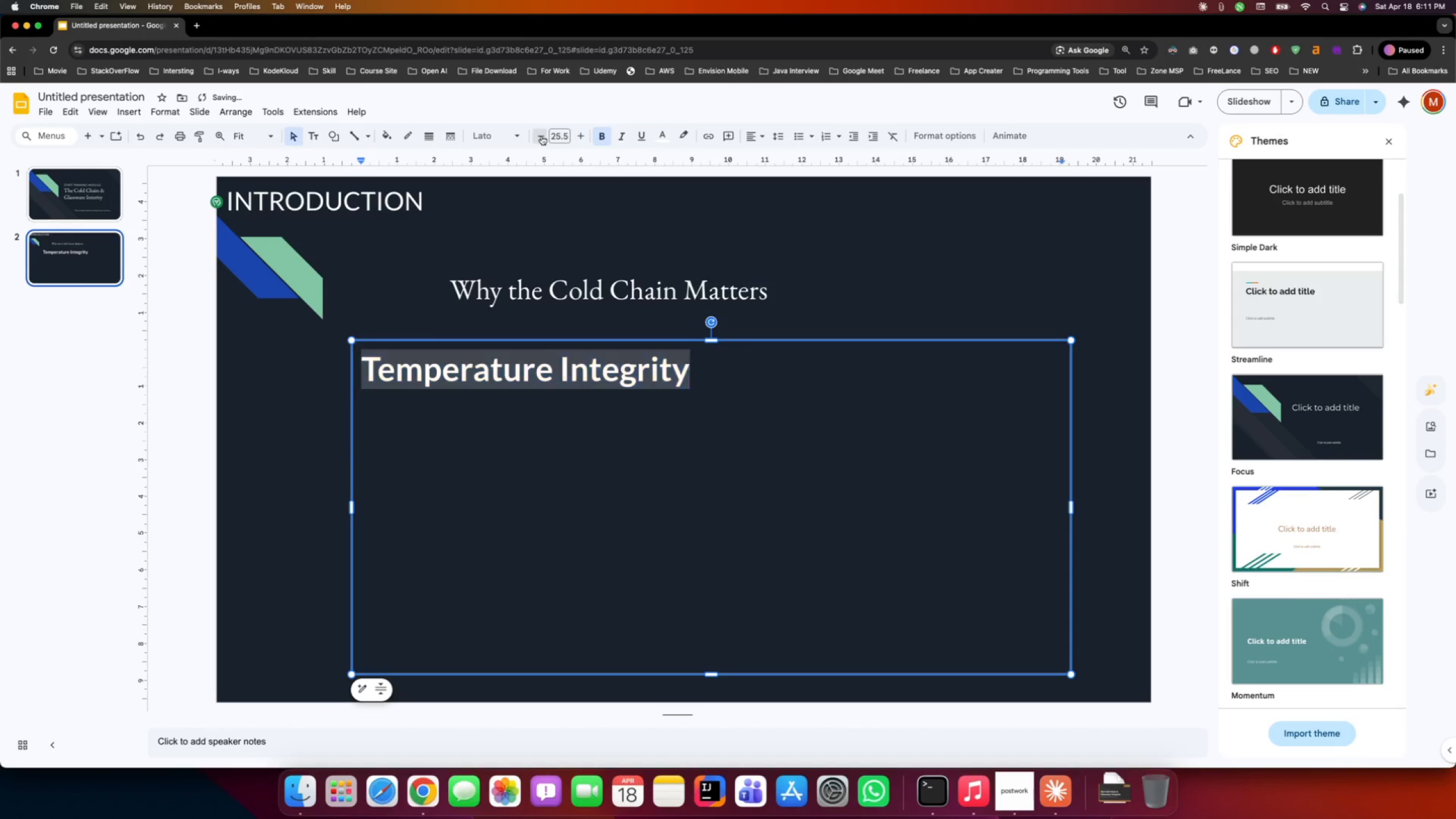 
triple_click([541, 136])
 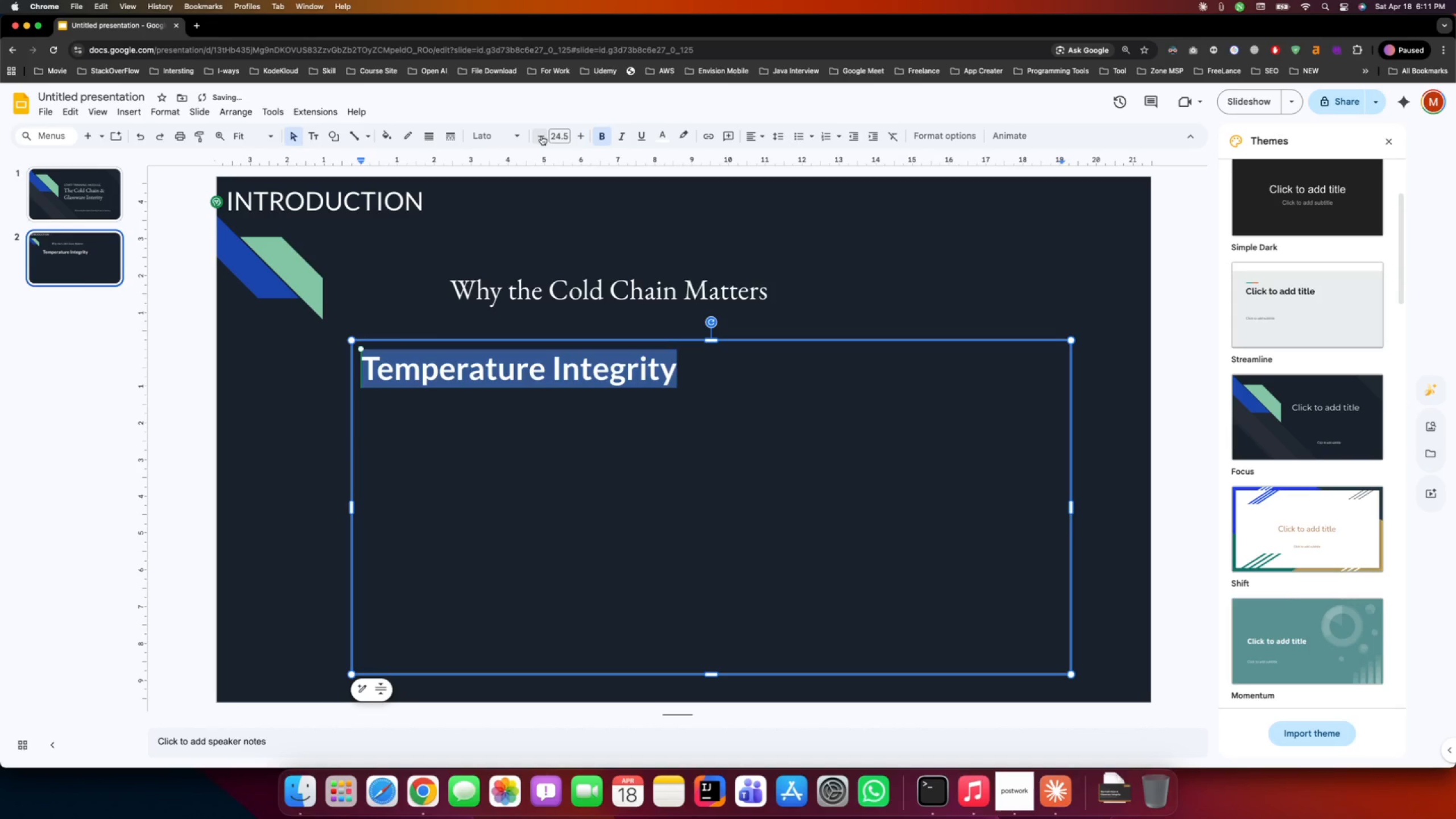 
triple_click([541, 136])
 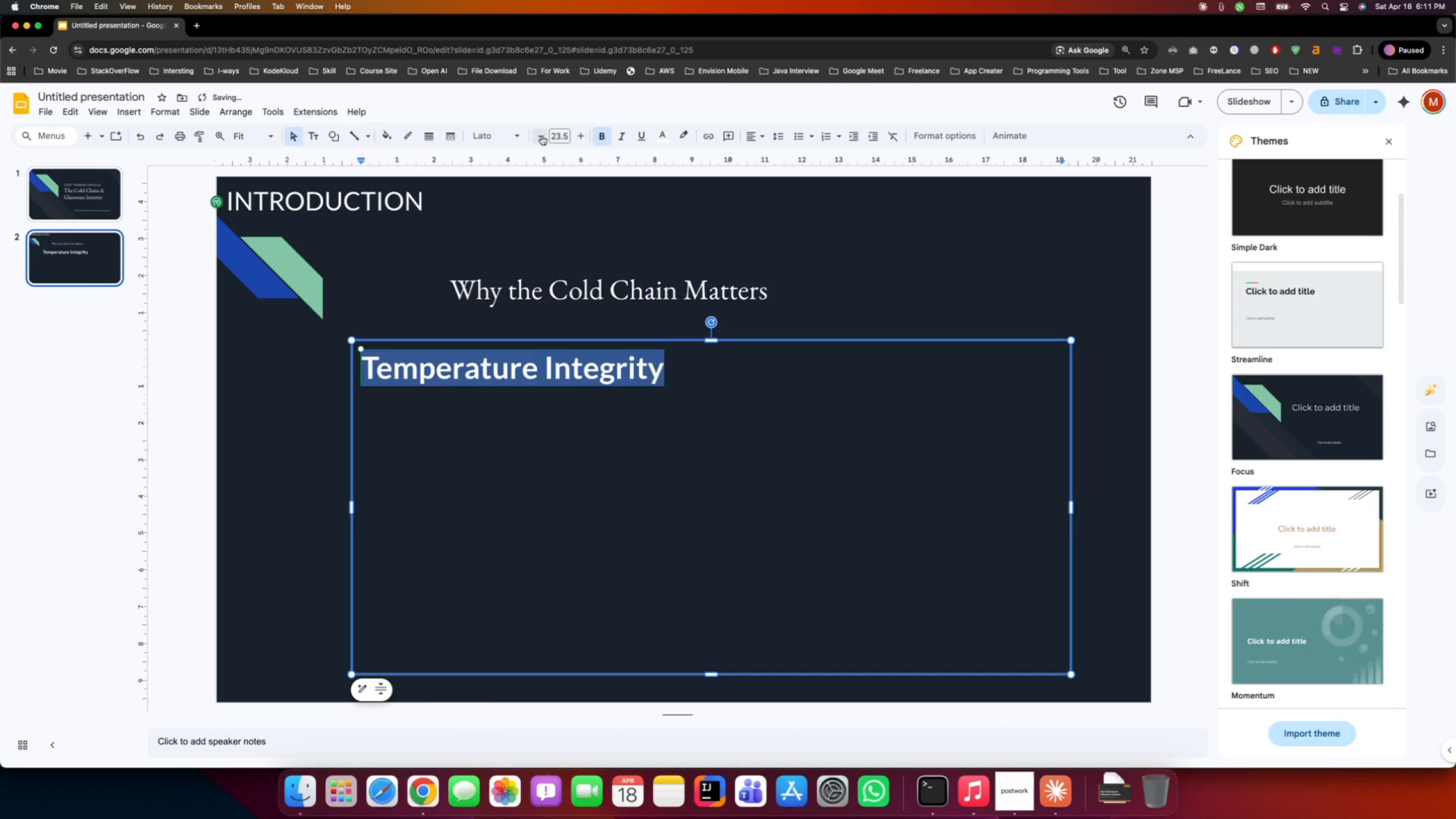 
triple_click([541, 136])
 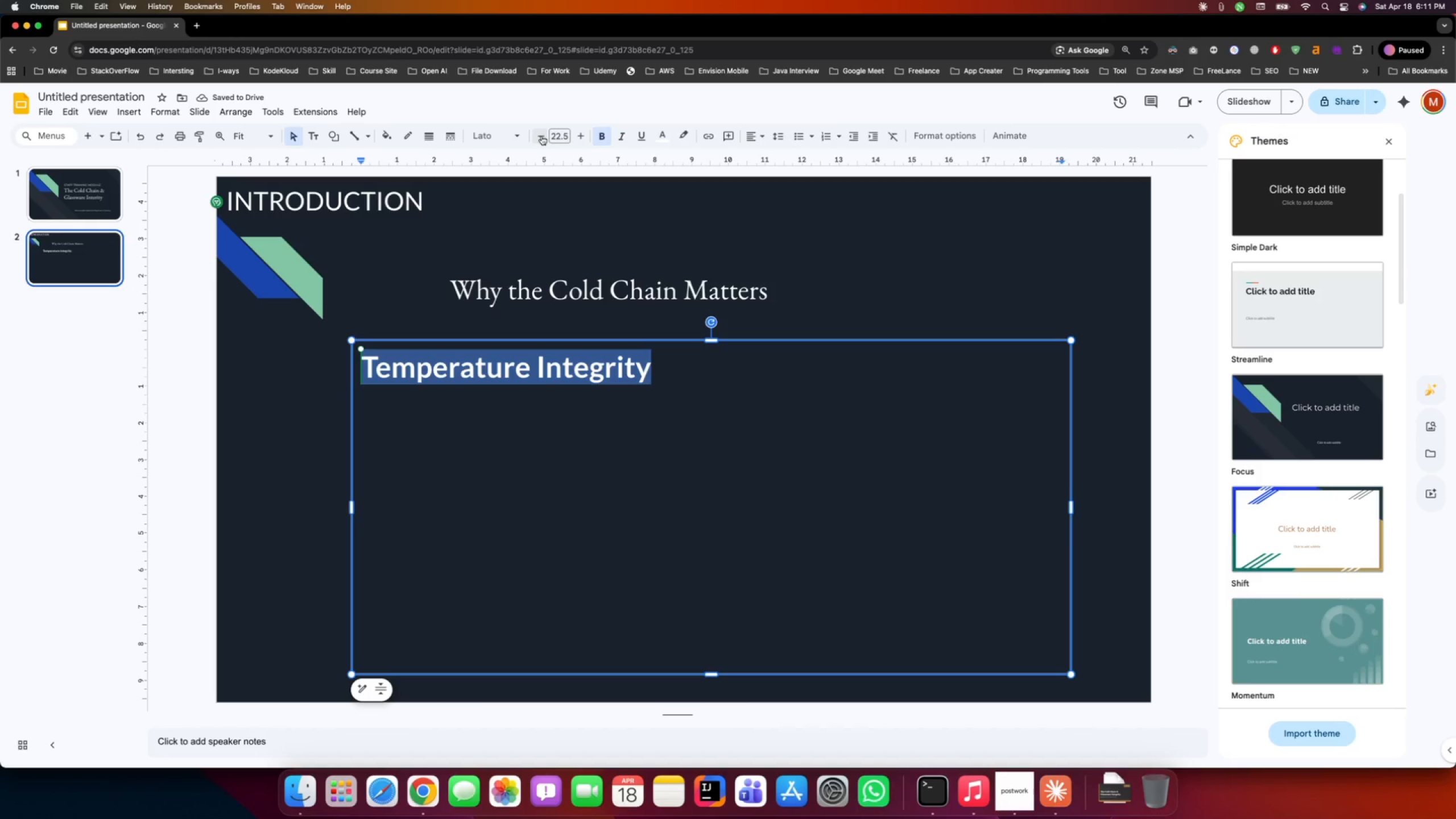 
wait(6.94)
 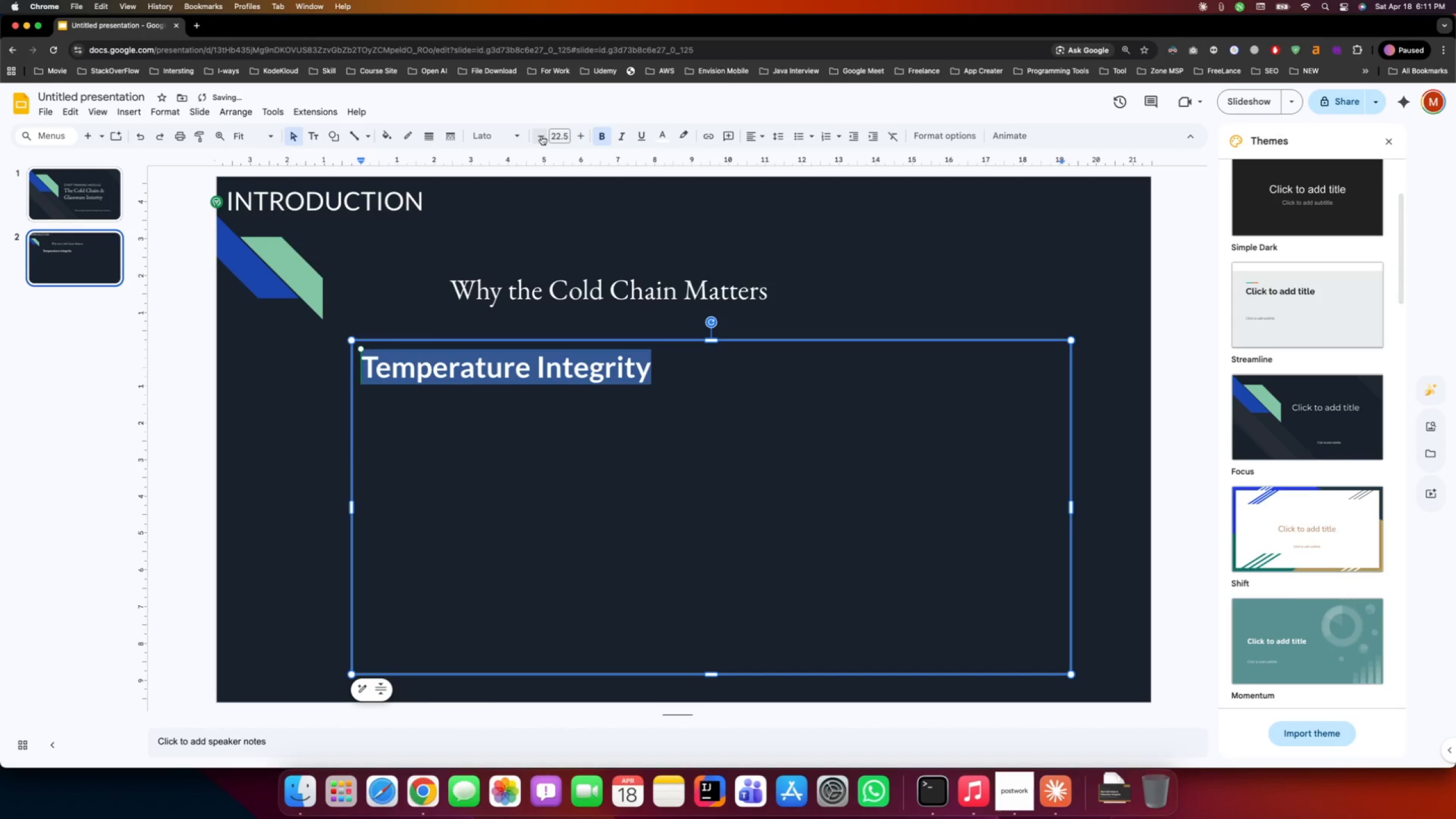 
left_click([675, 385])
 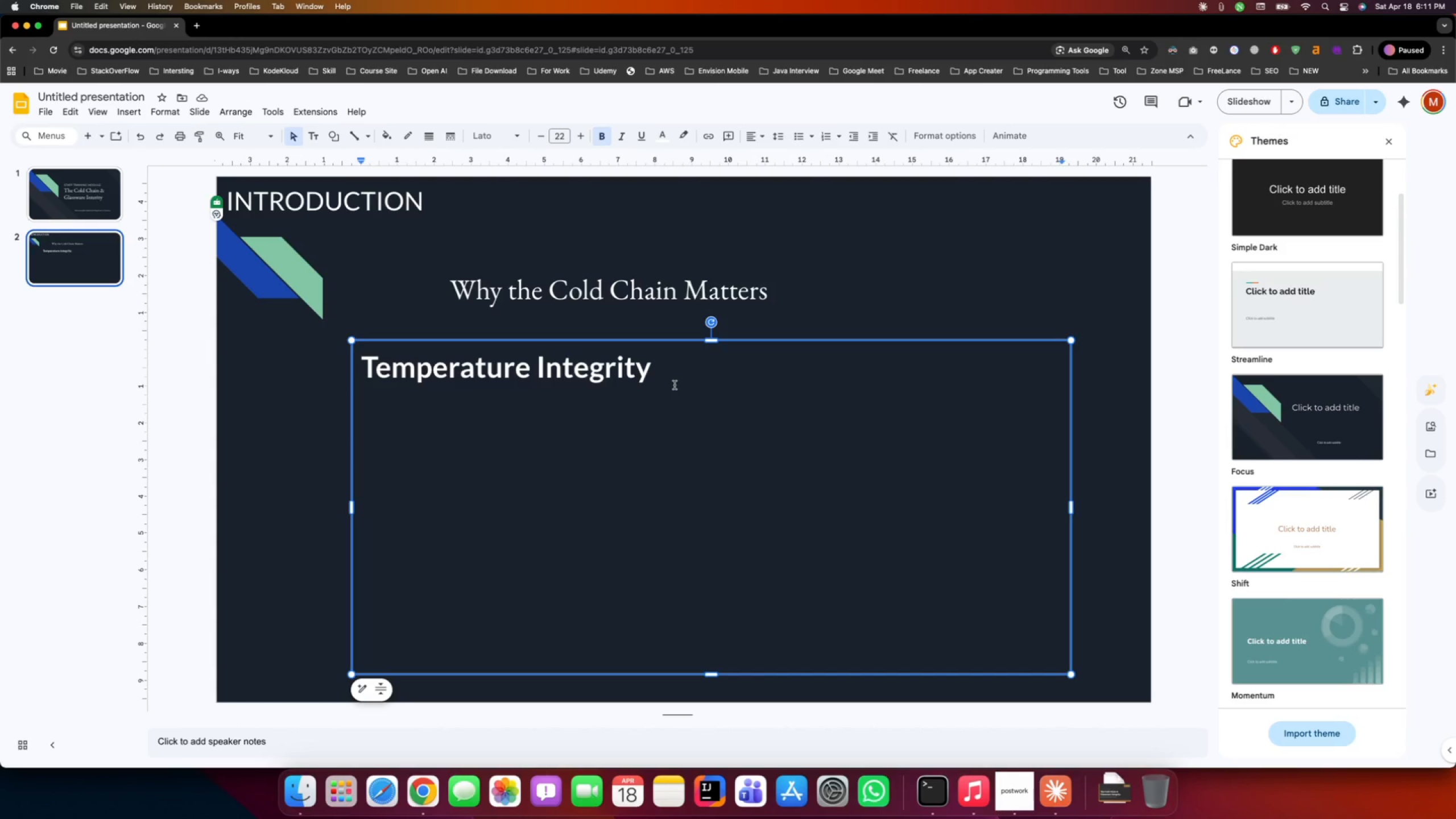 
key(Meta+V)
 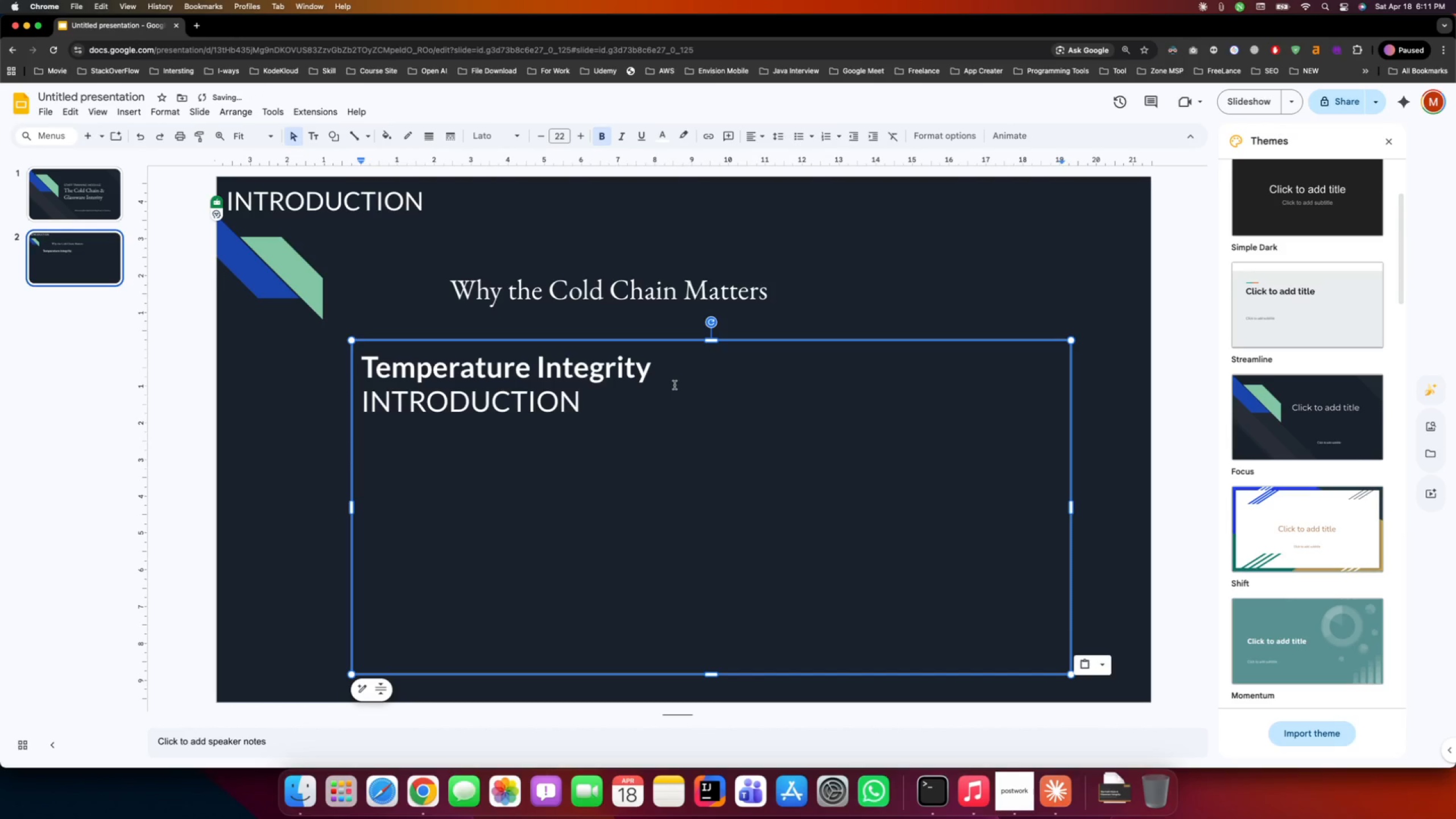 
key(Meta+Z)
 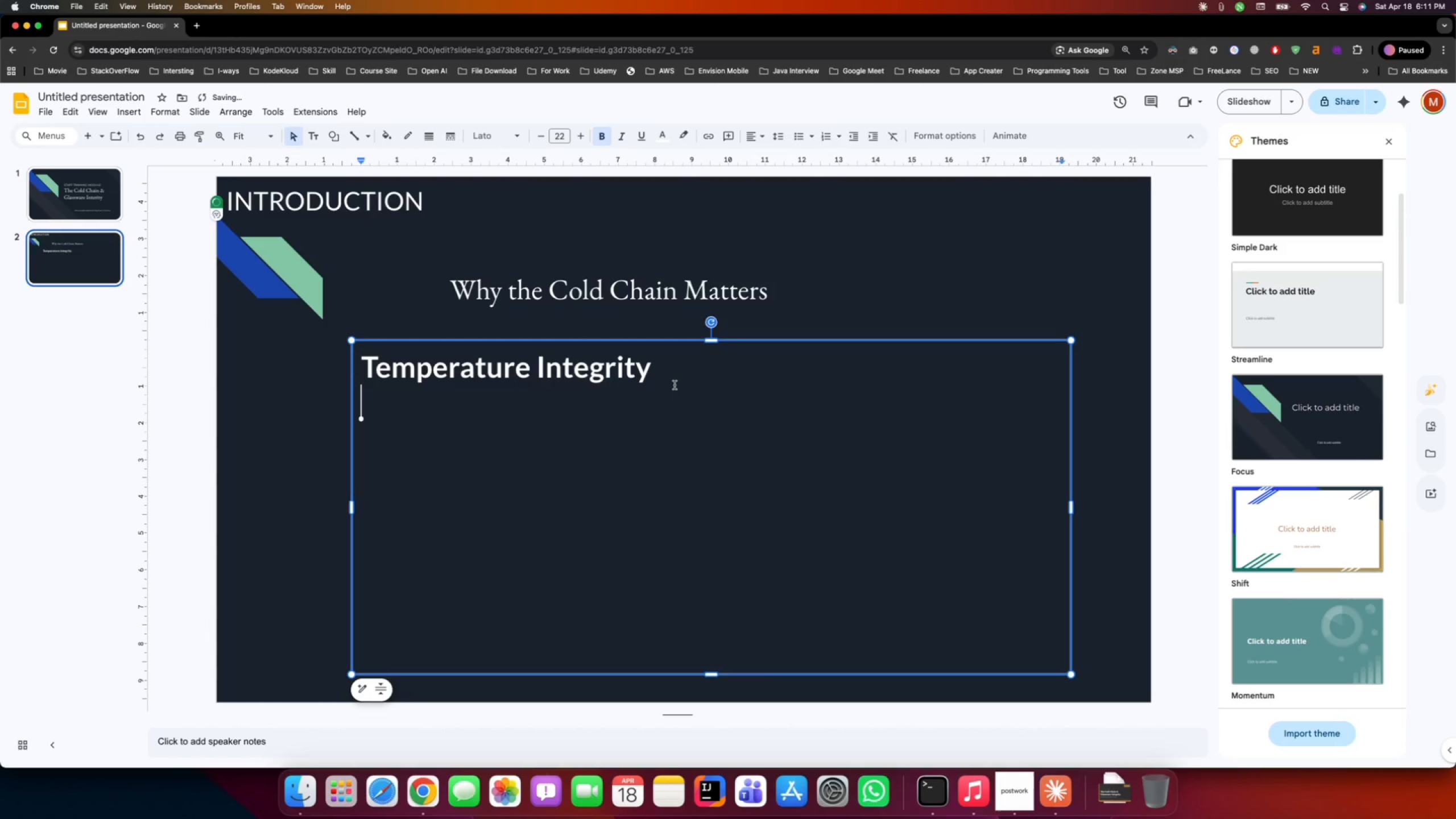 
type(Beer Degrade )
 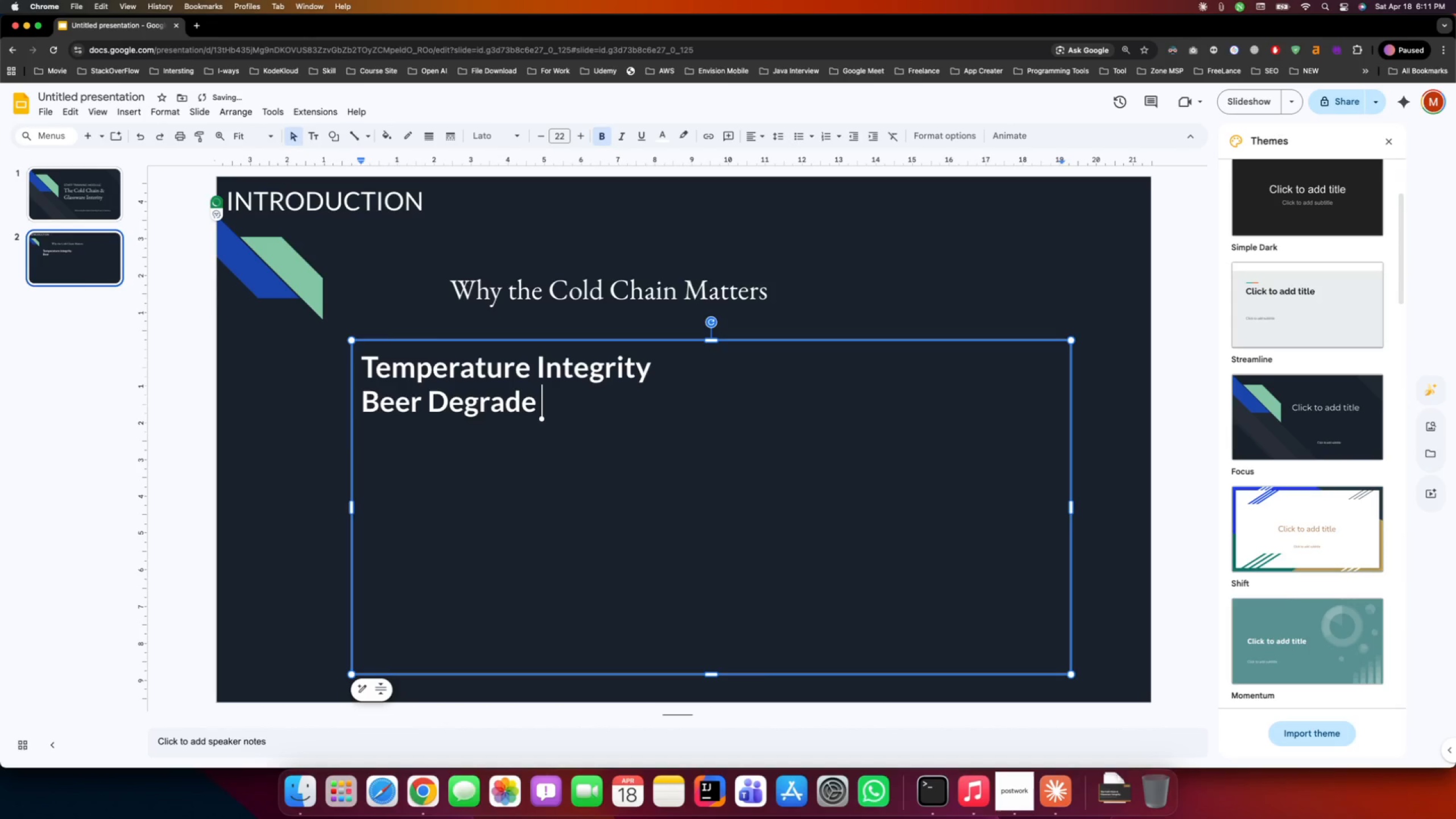 
hold_key(key=ShiftLeft, duration=1.22)
 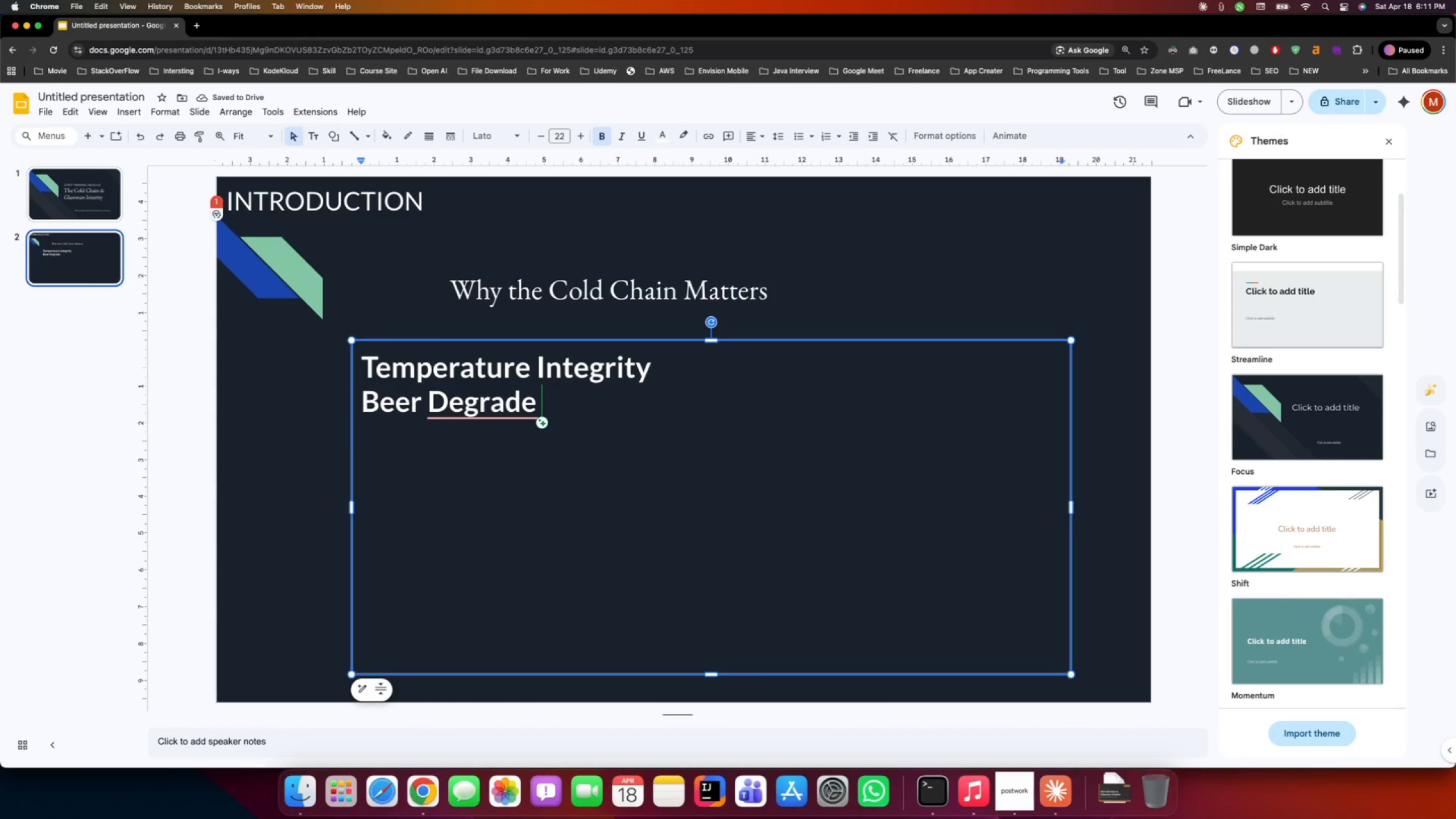 
key(Backspace)
key(Backspace)
key(Backspace)
key(Backspace)
key(Backspace)
key(Backspace)
key(Backspace)
key(Backspace)
type(degrade rapidly when exposed)